 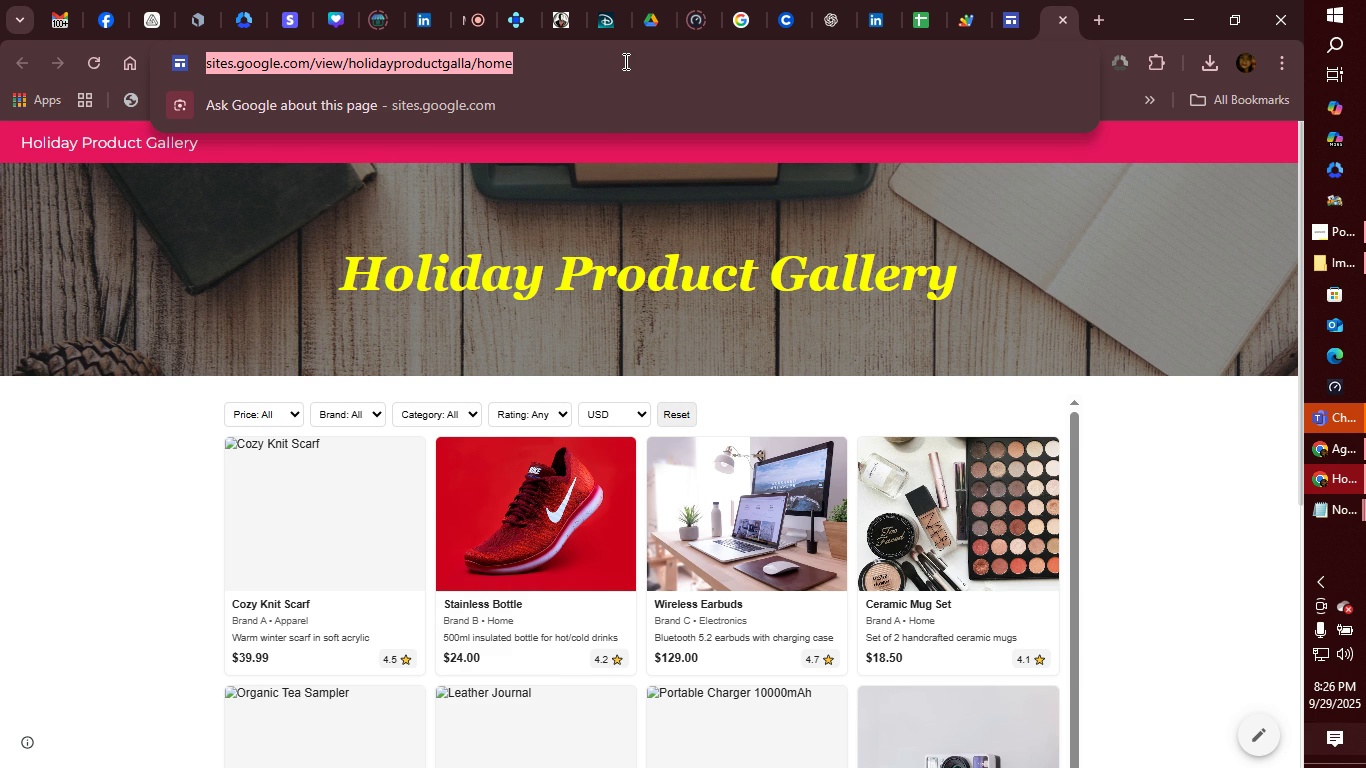 
key(Control+C)
 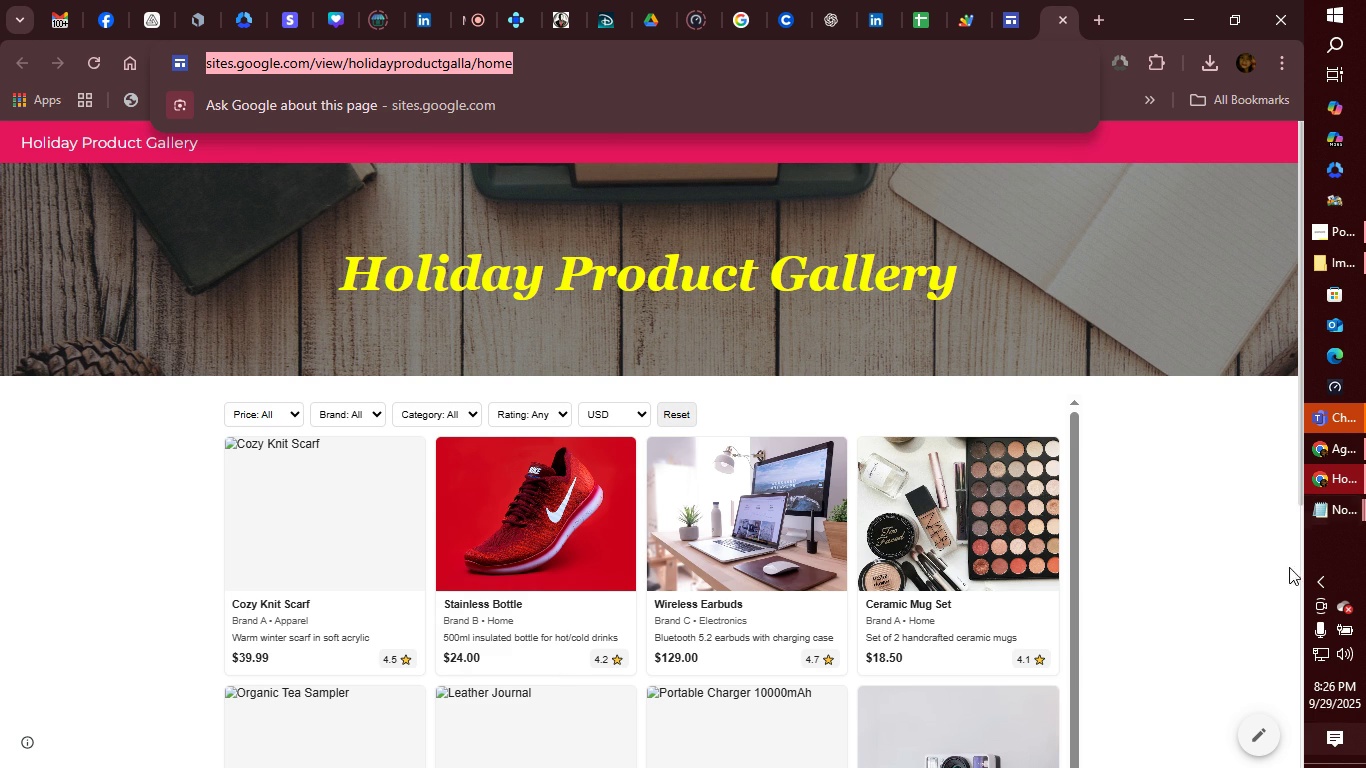 
left_click([1336, 509])
 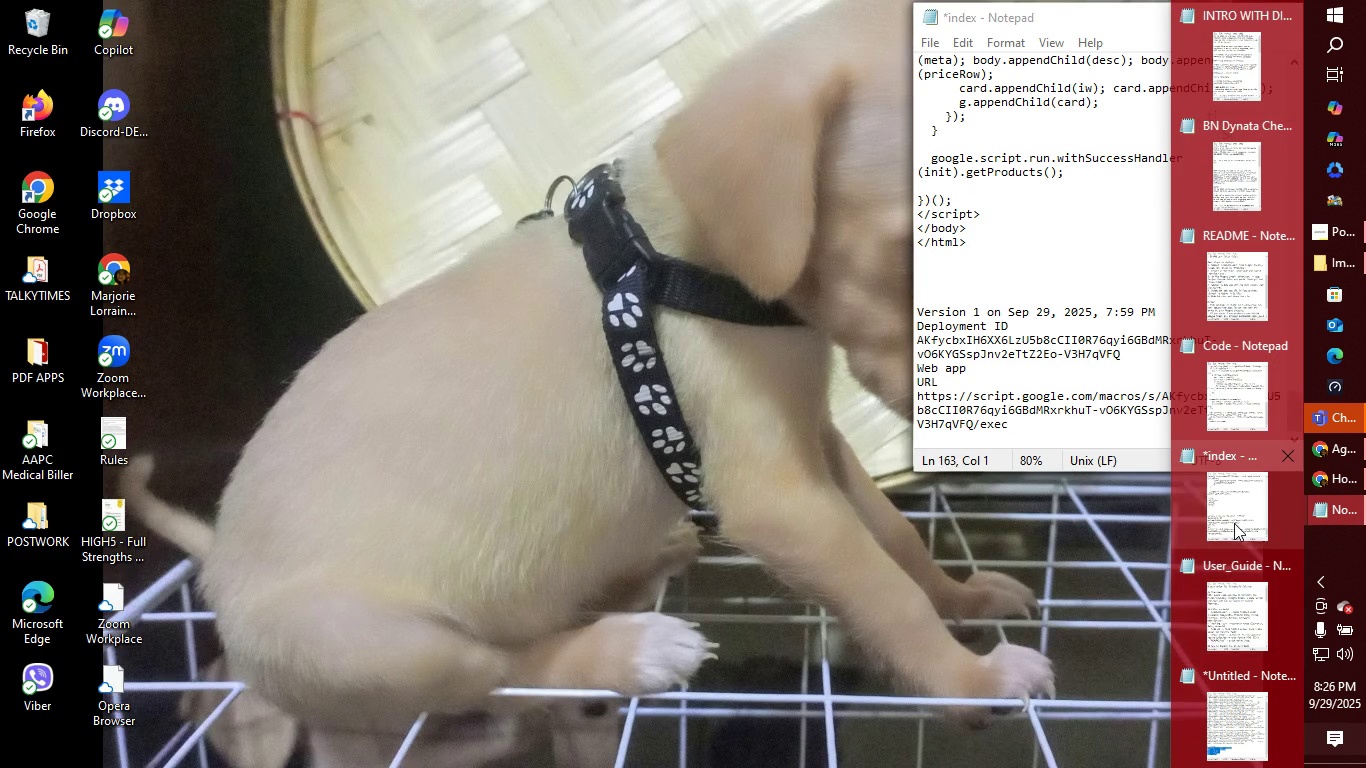 
left_click([1234, 523])
 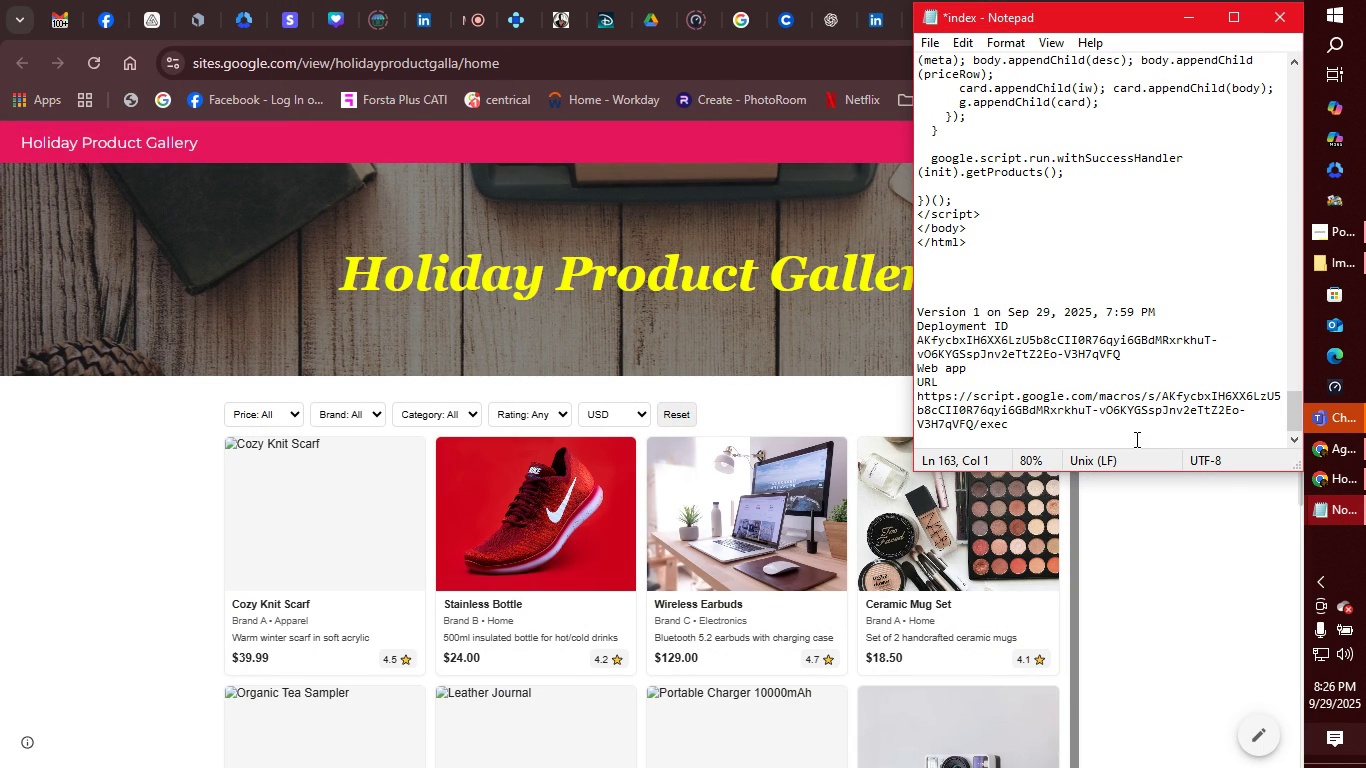 
key(Enter)
 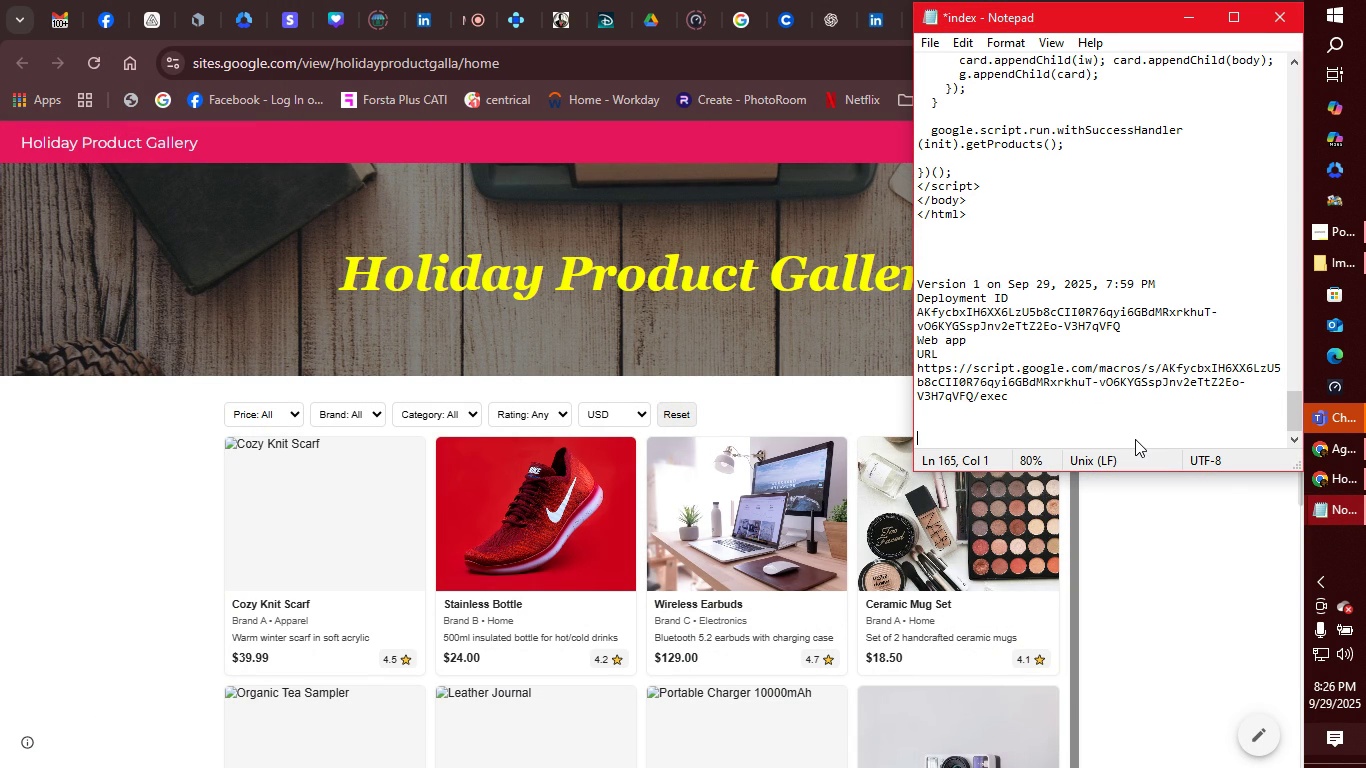 
key(Enter)